 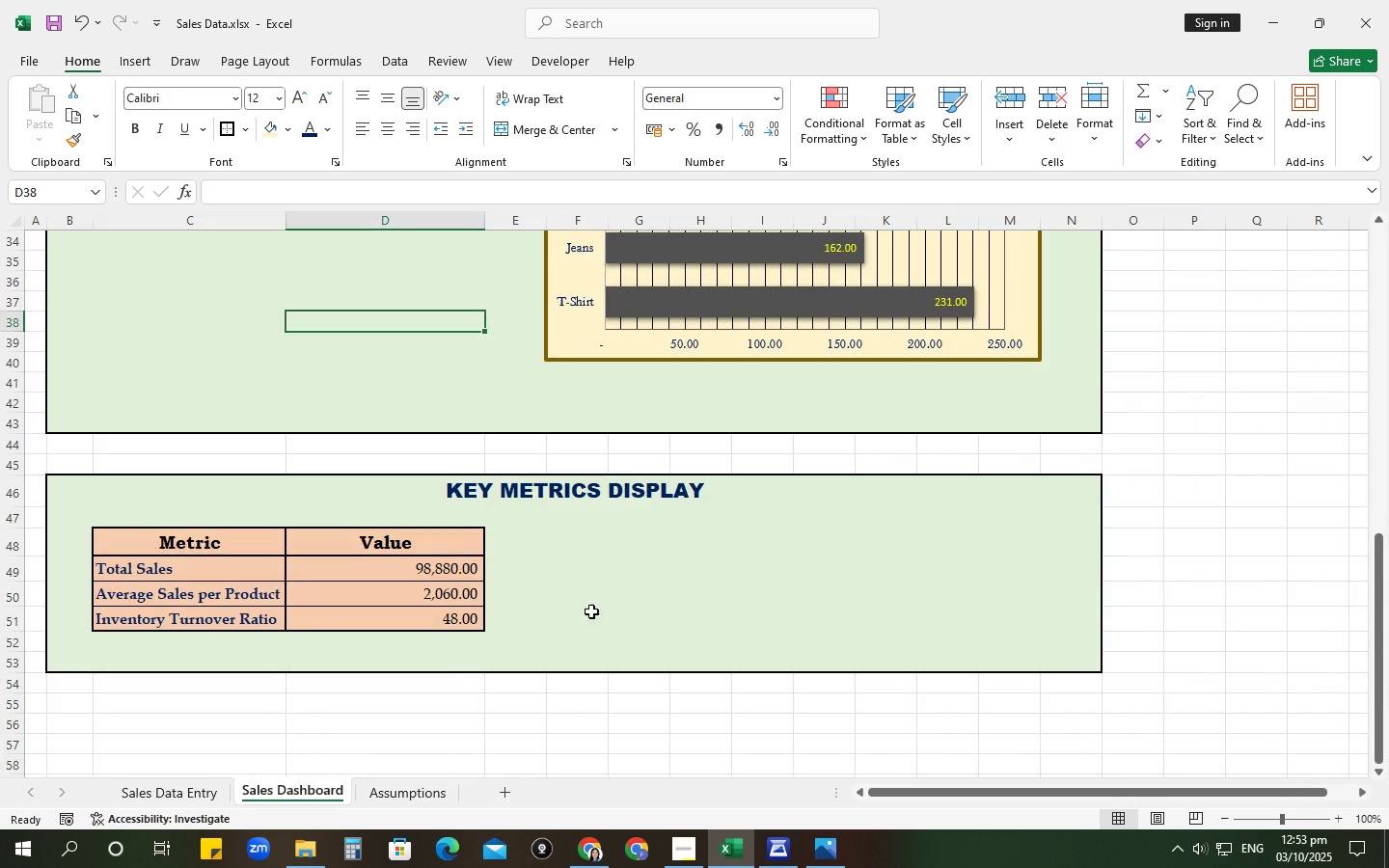 
scroll: coordinate [842, 514], scroll_direction: up, amount: 16.0
 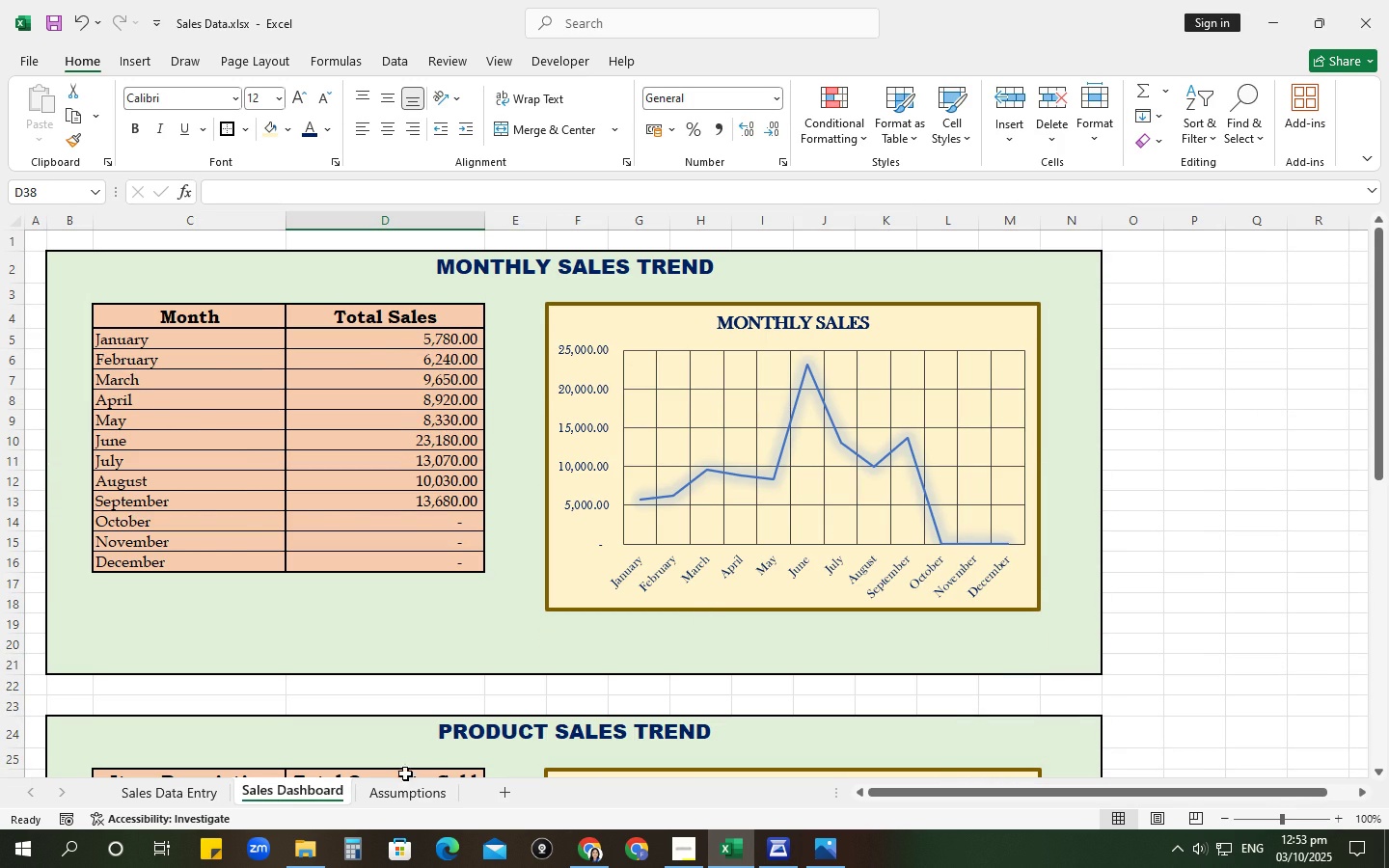 
left_click([381, 788])
 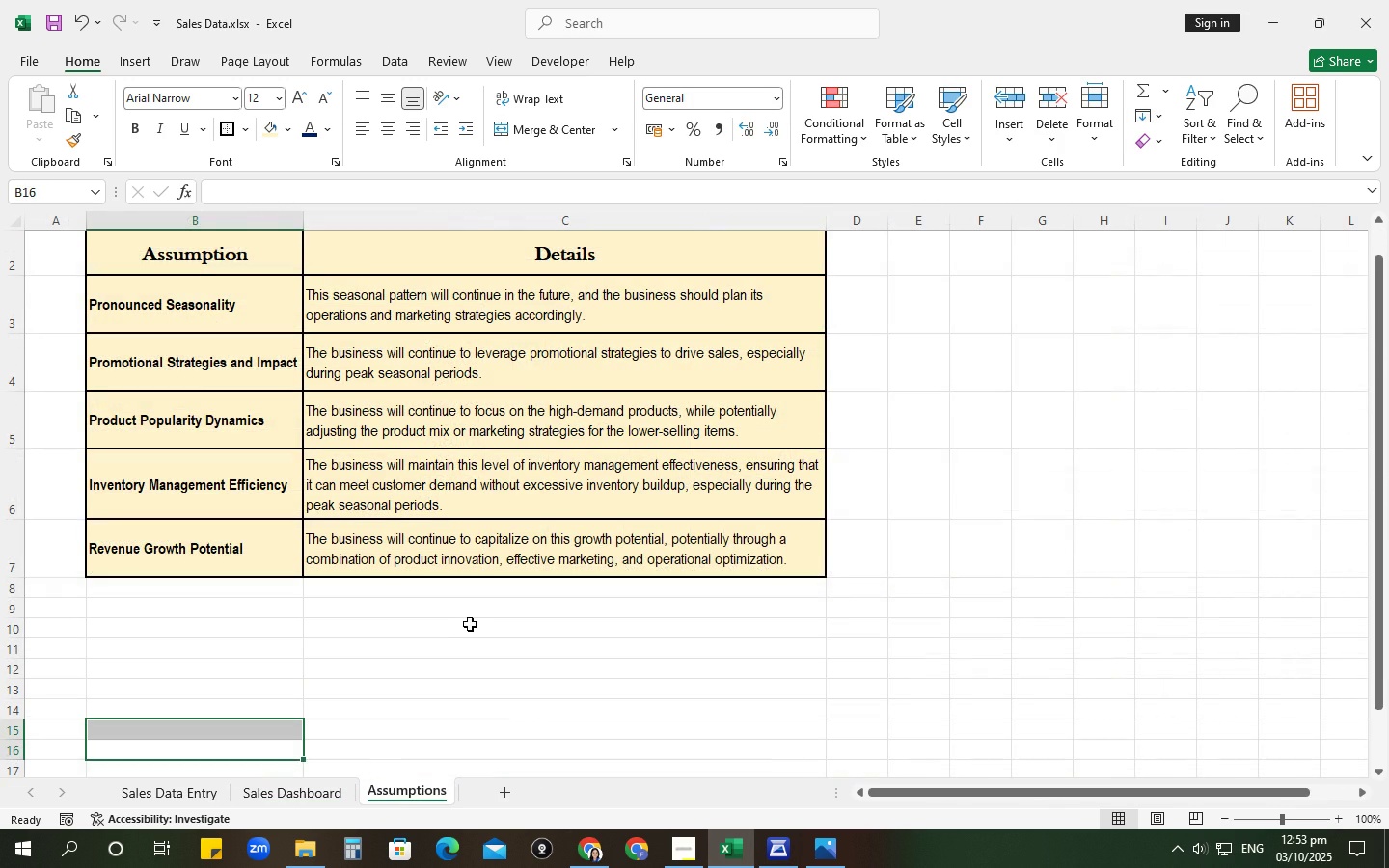 
scroll: coordinate [477, 619], scroll_direction: up, amount: 4.0
 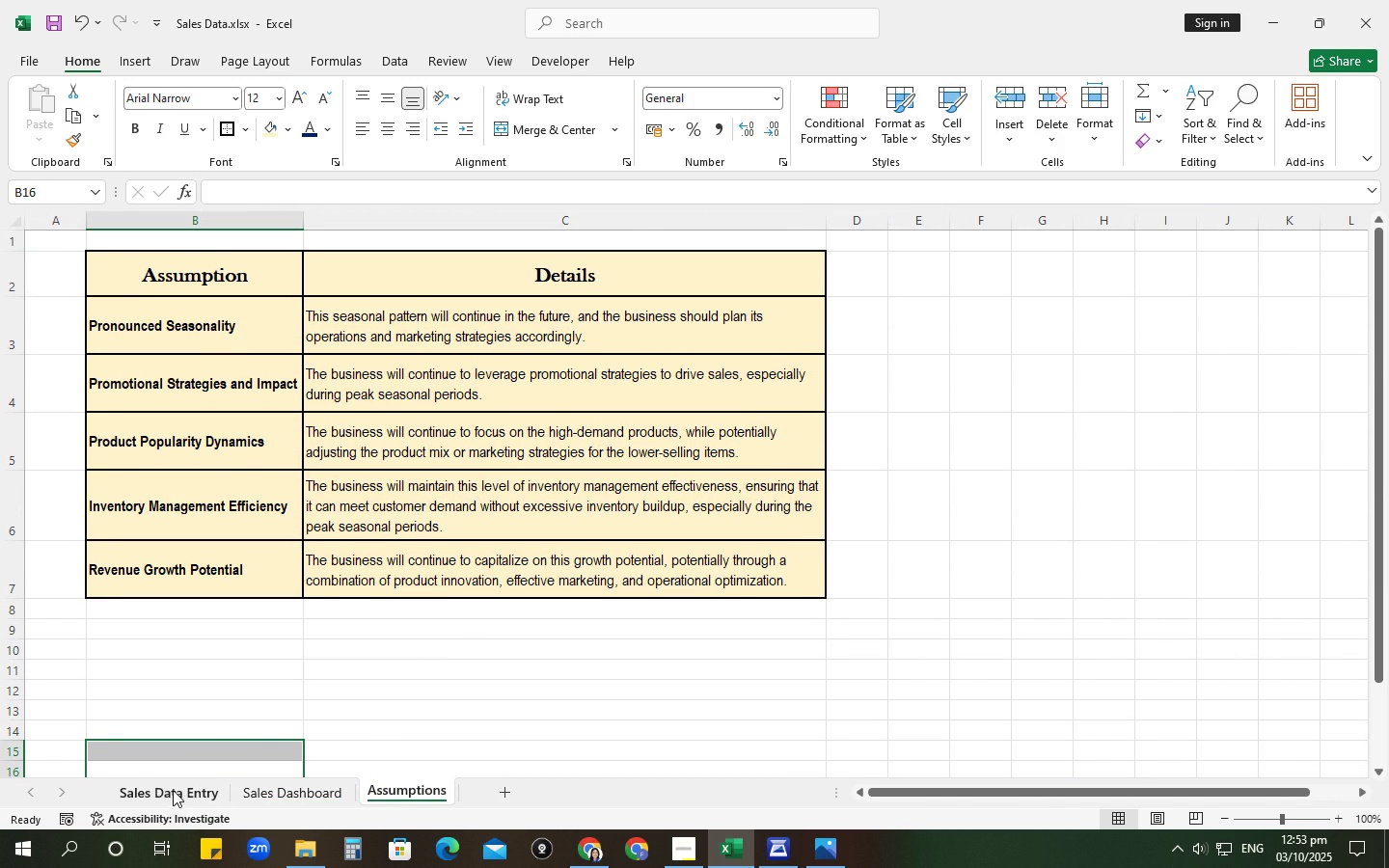 
left_click([145, 795])
 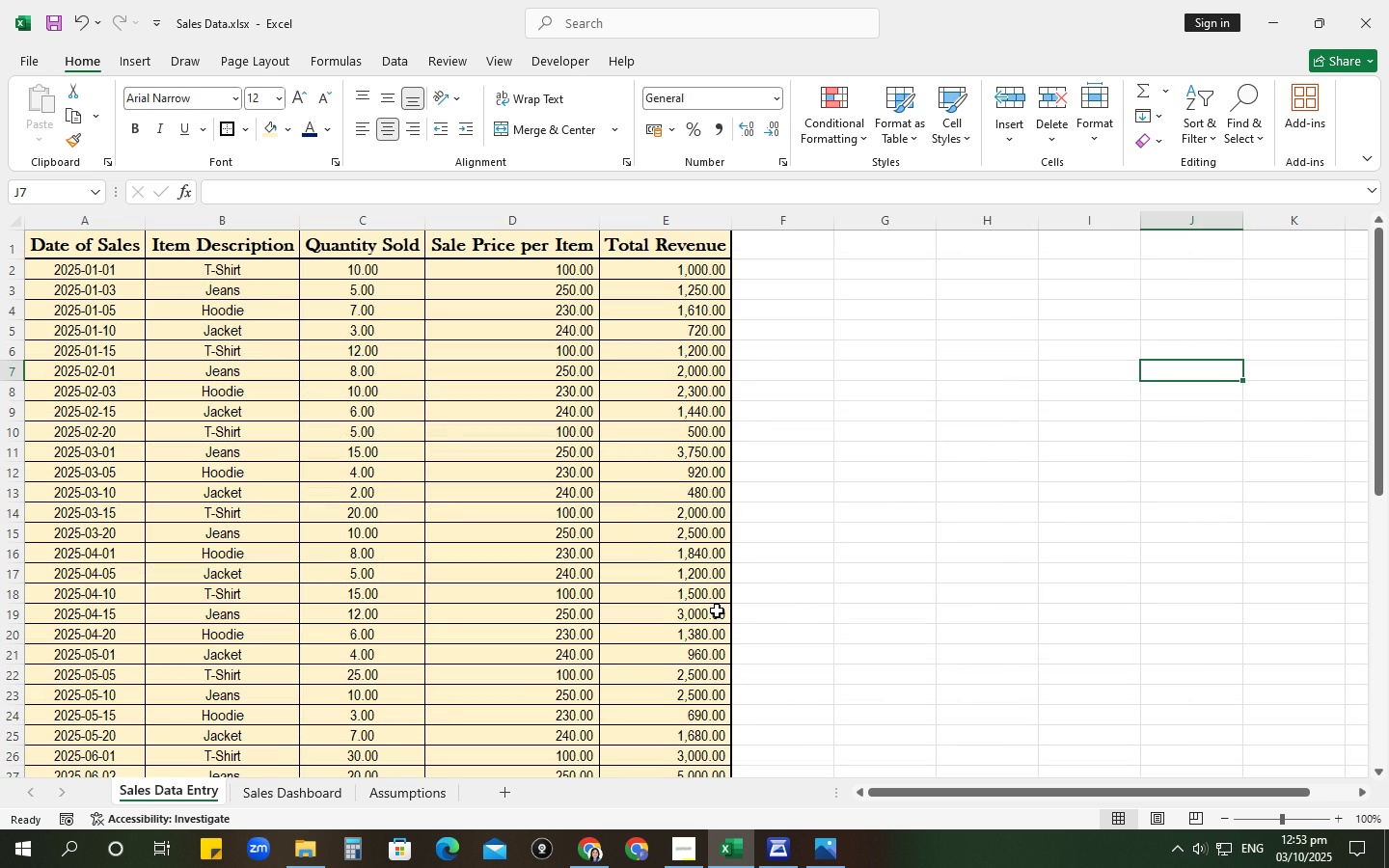 
scroll: coordinate [722, 610], scroll_direction: up, amount: 4.0
 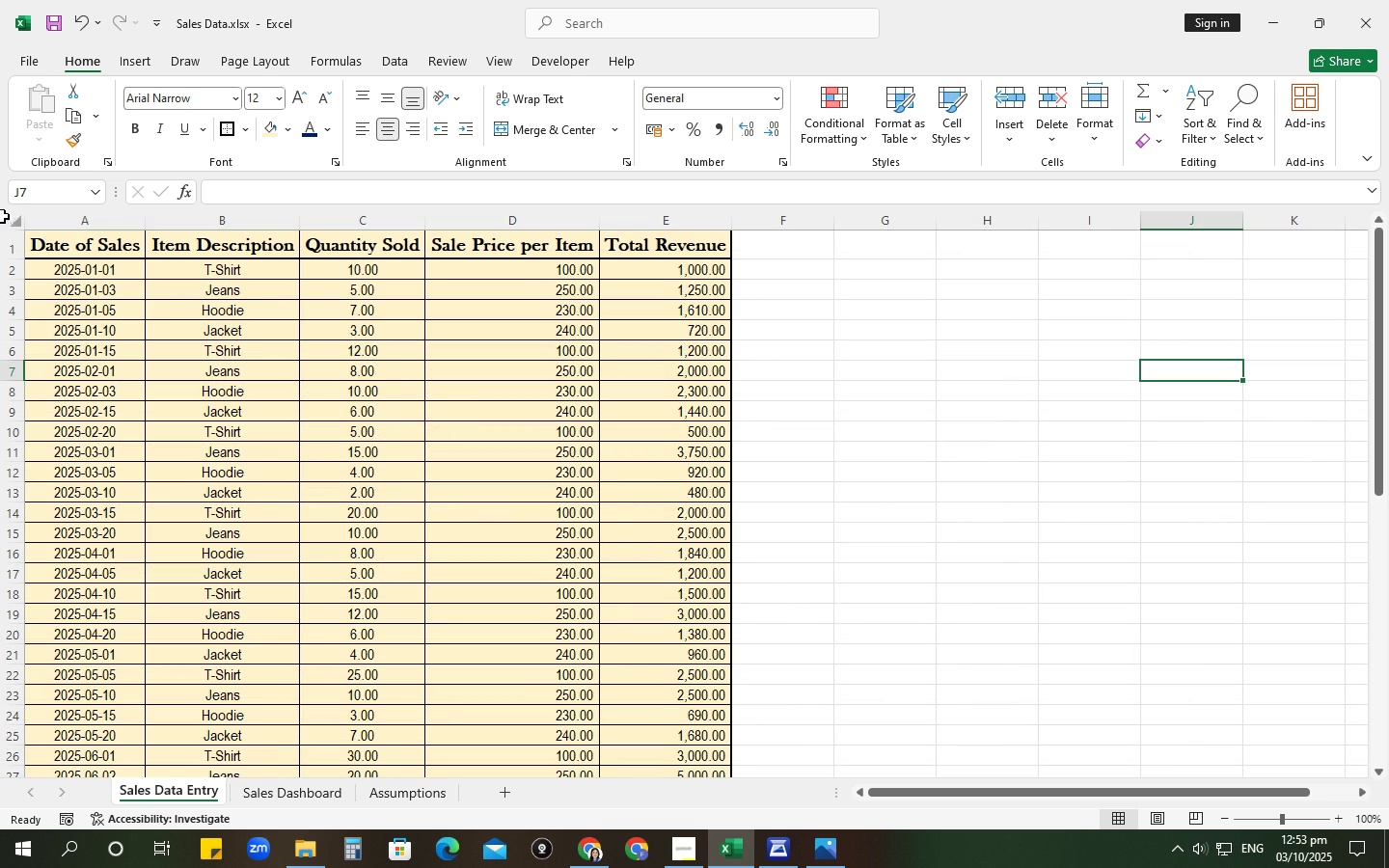 
left_click([14, 218])
 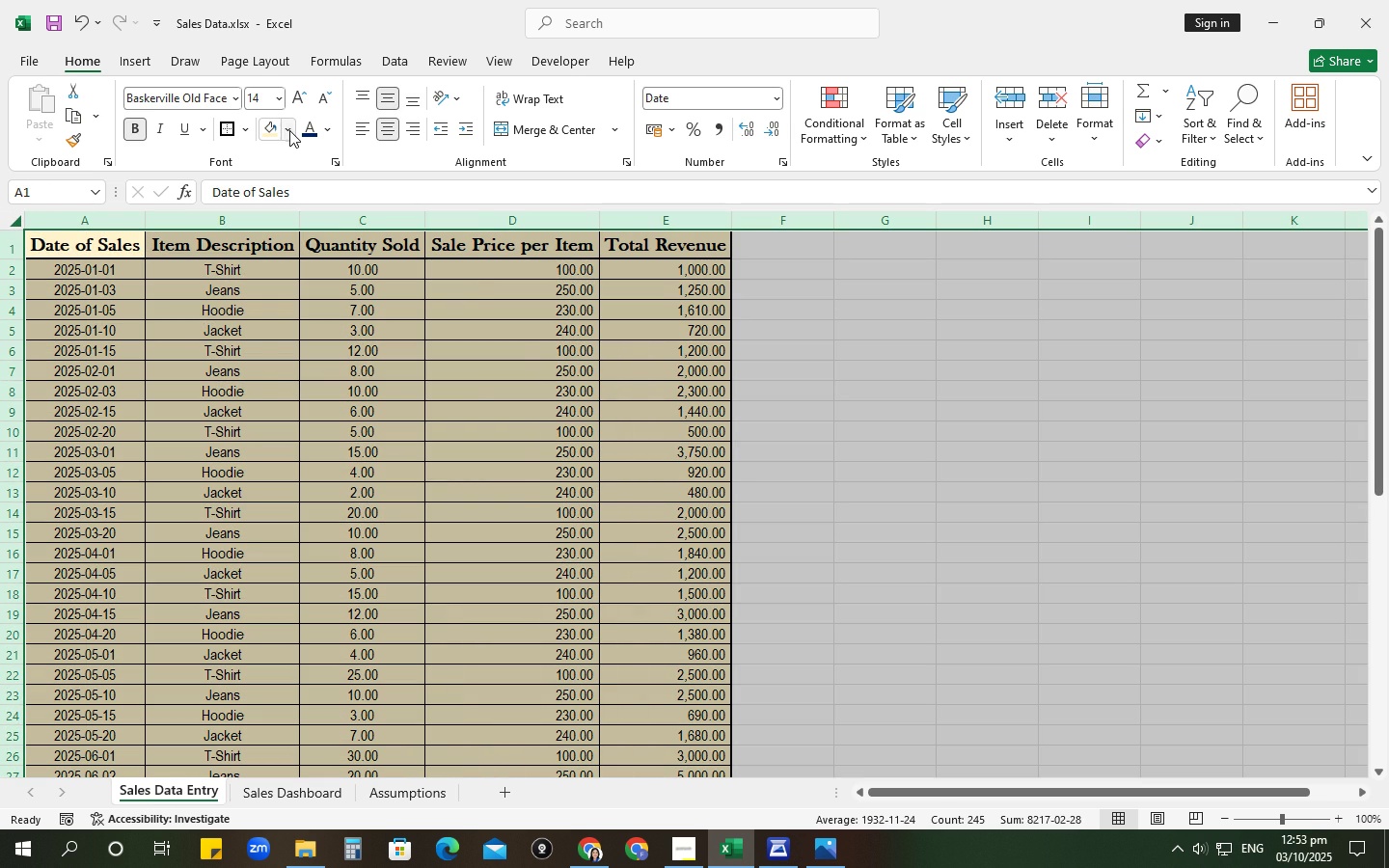 
left_click([289, 130])
 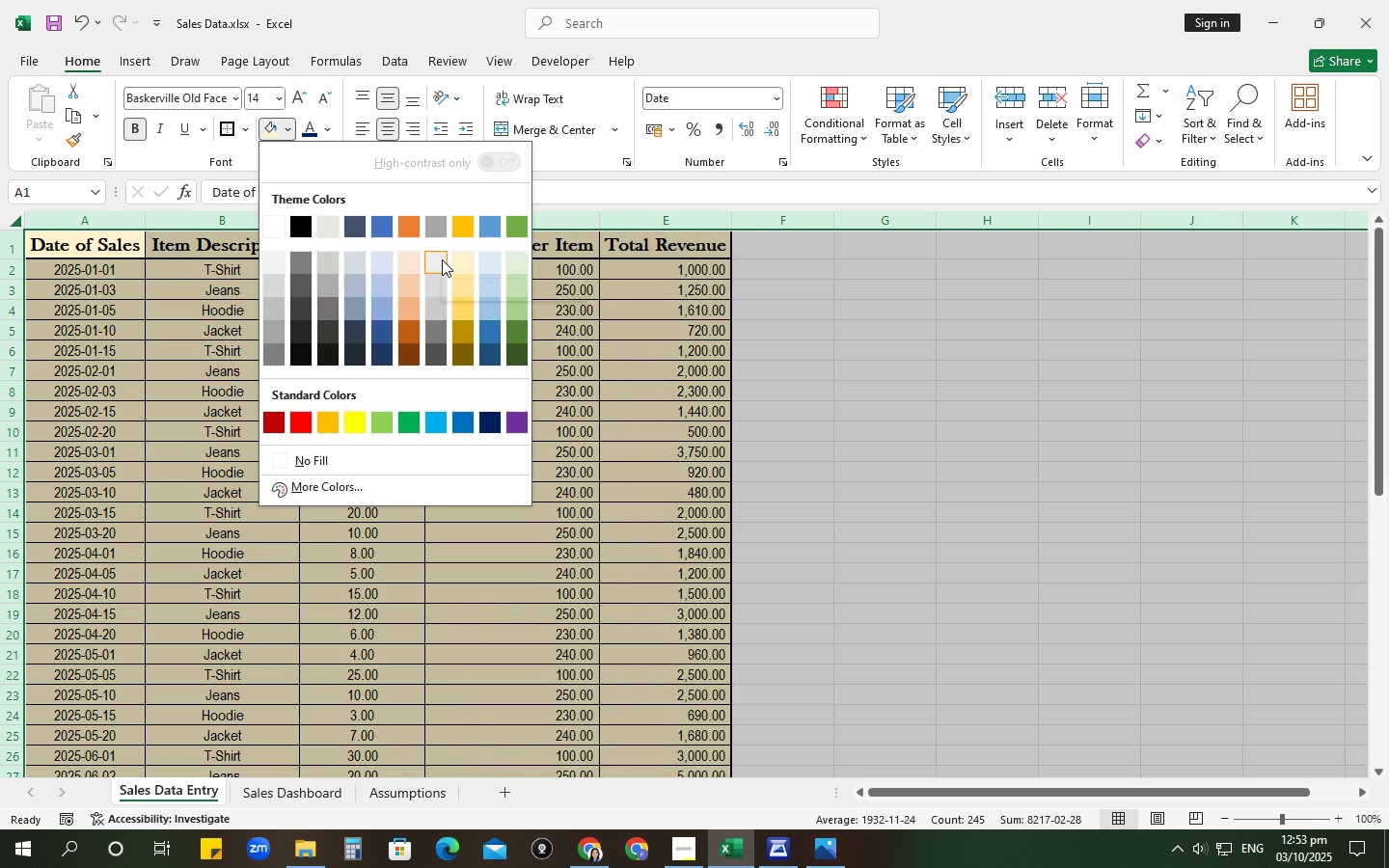 
left_click([442, 259])
 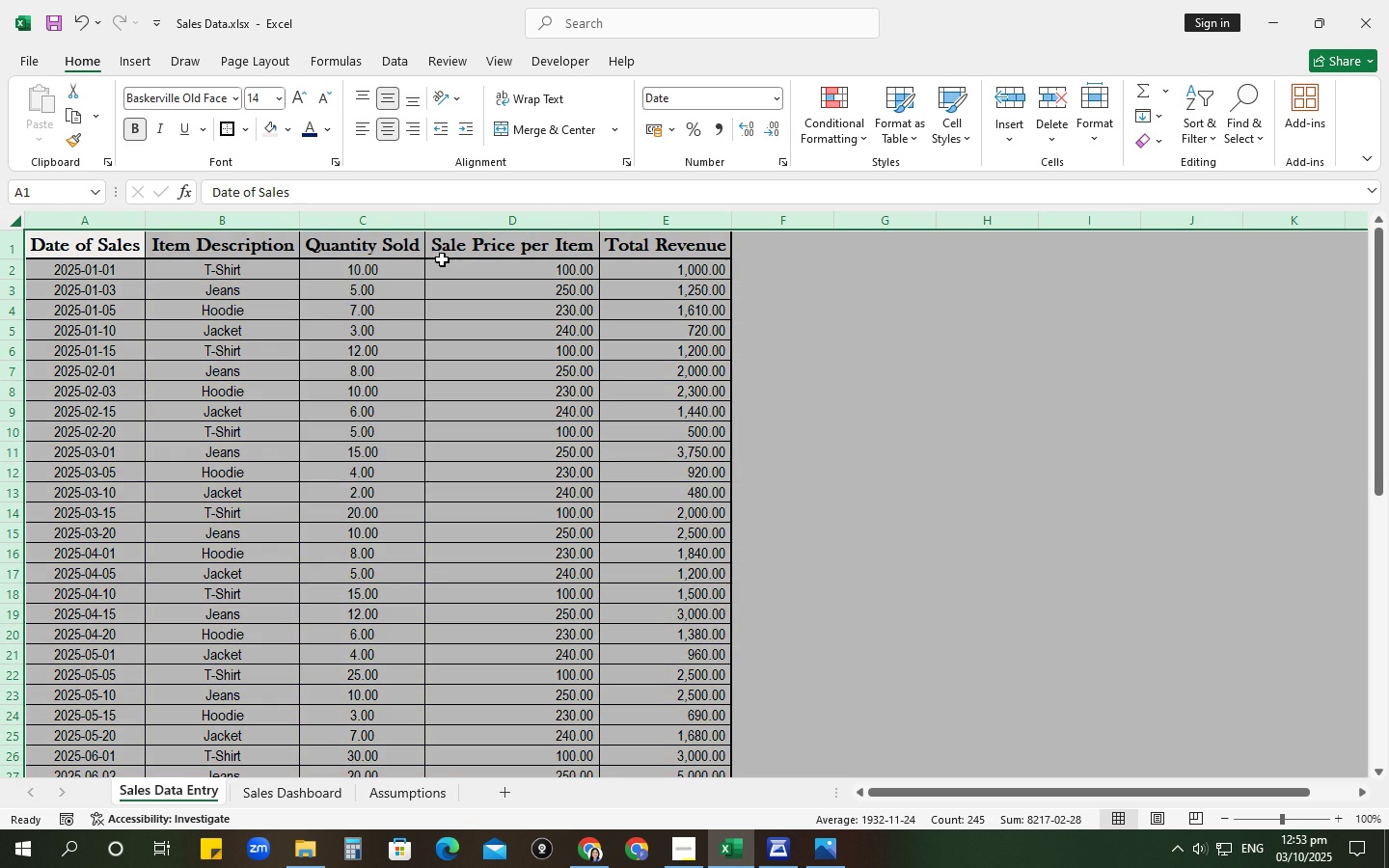 
left_click([442, 259])